 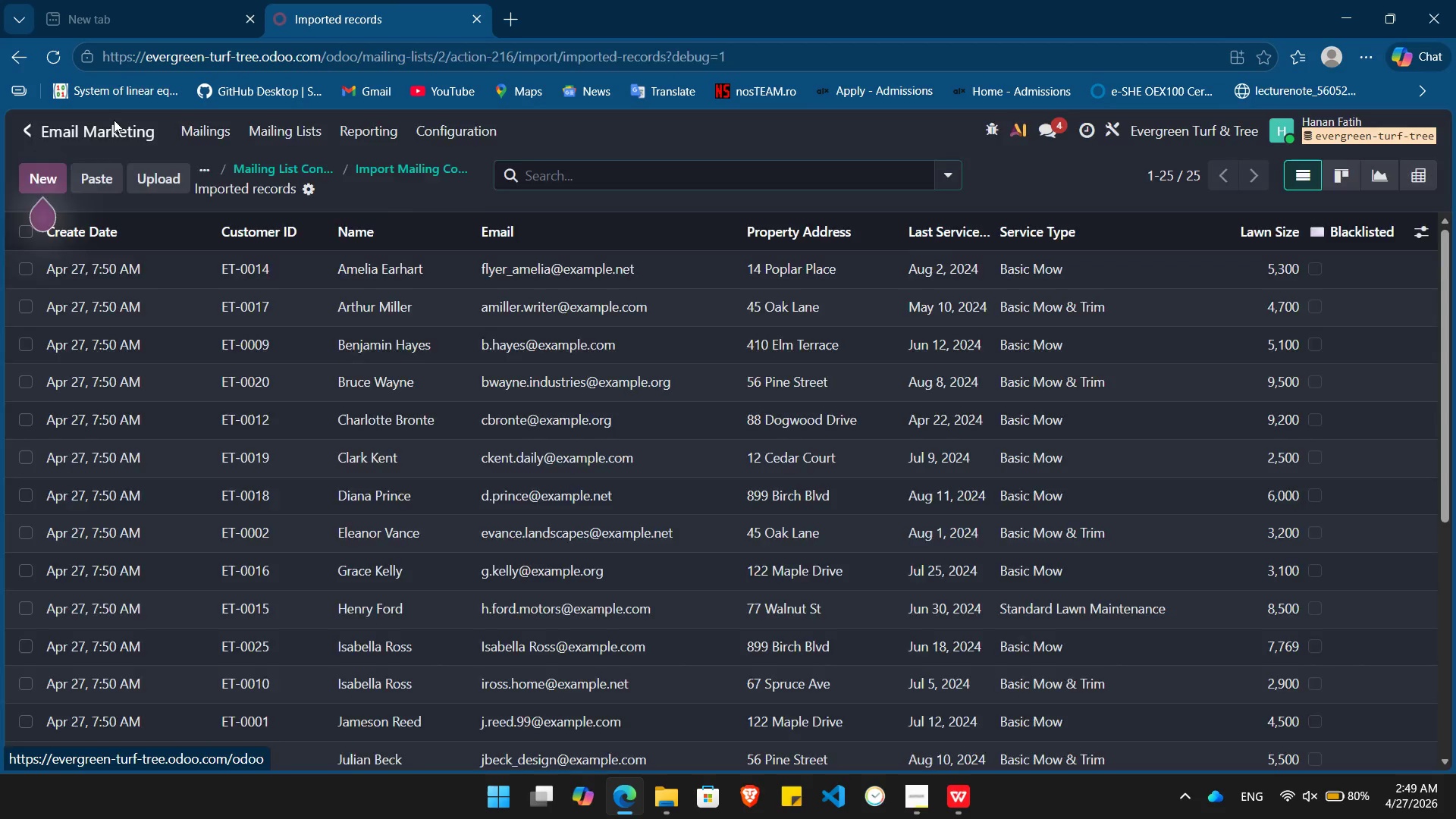 
left_click([668, 281])
 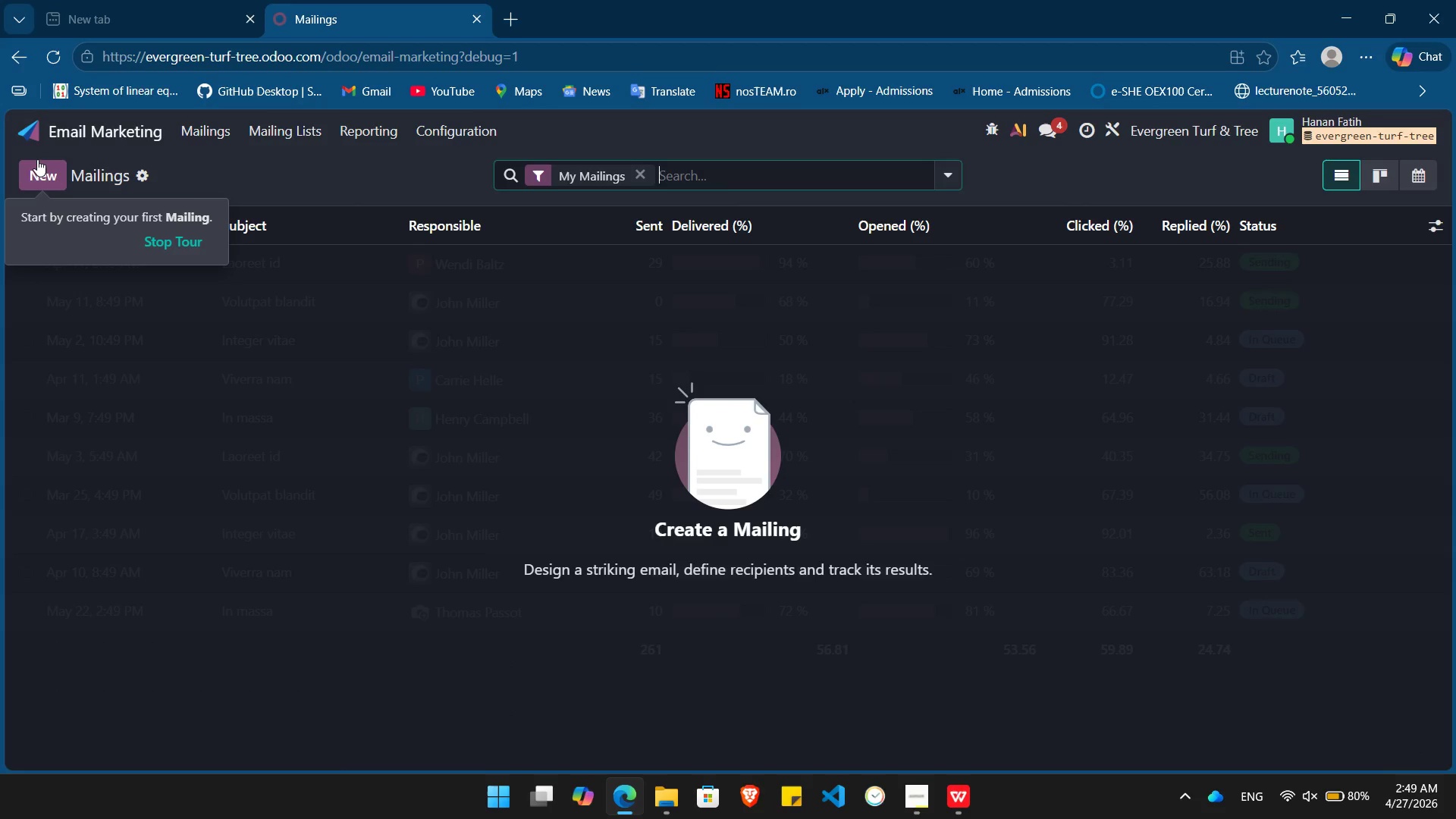 
wait(5.34)
 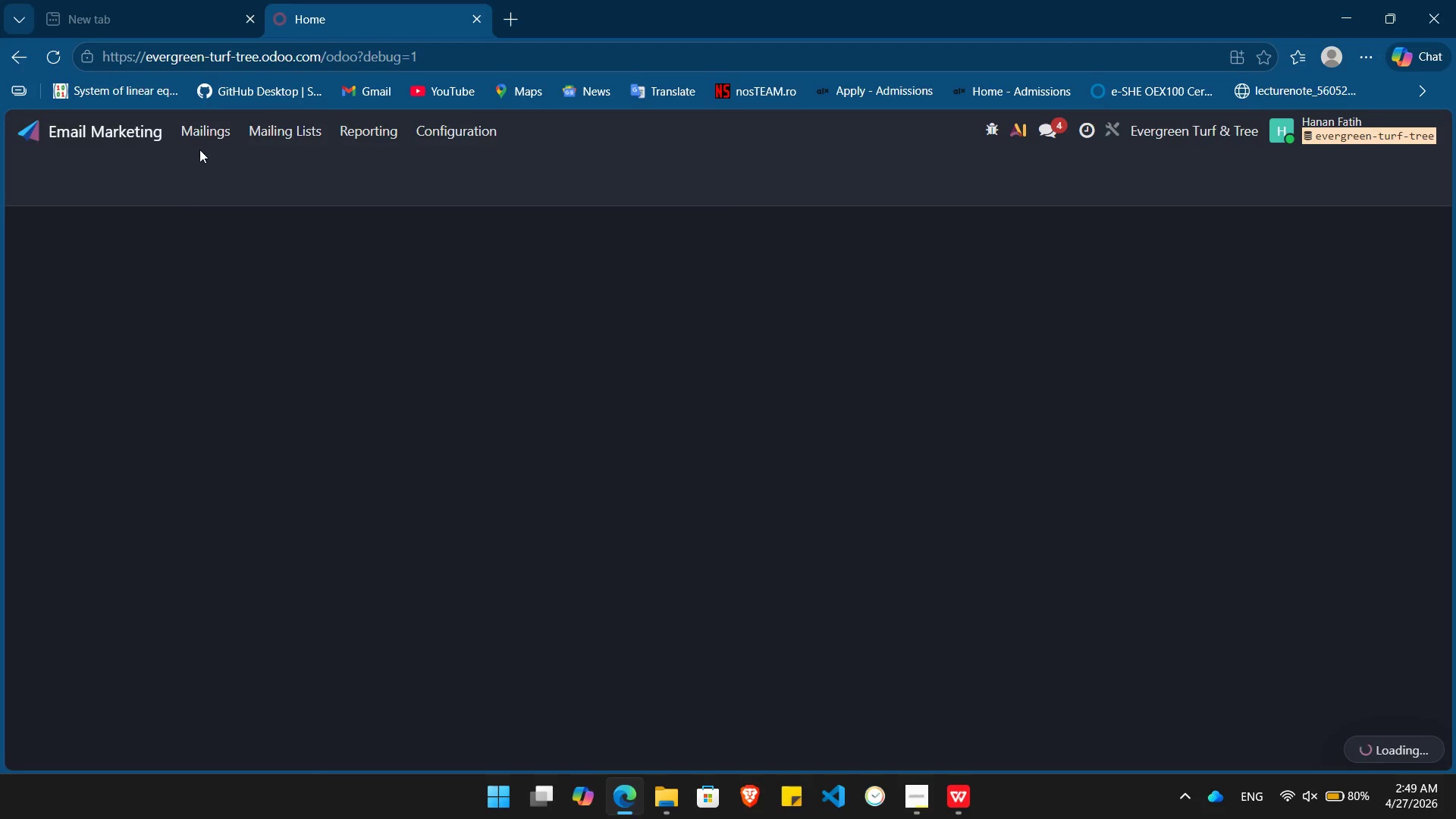 
left_click([34, 173])
 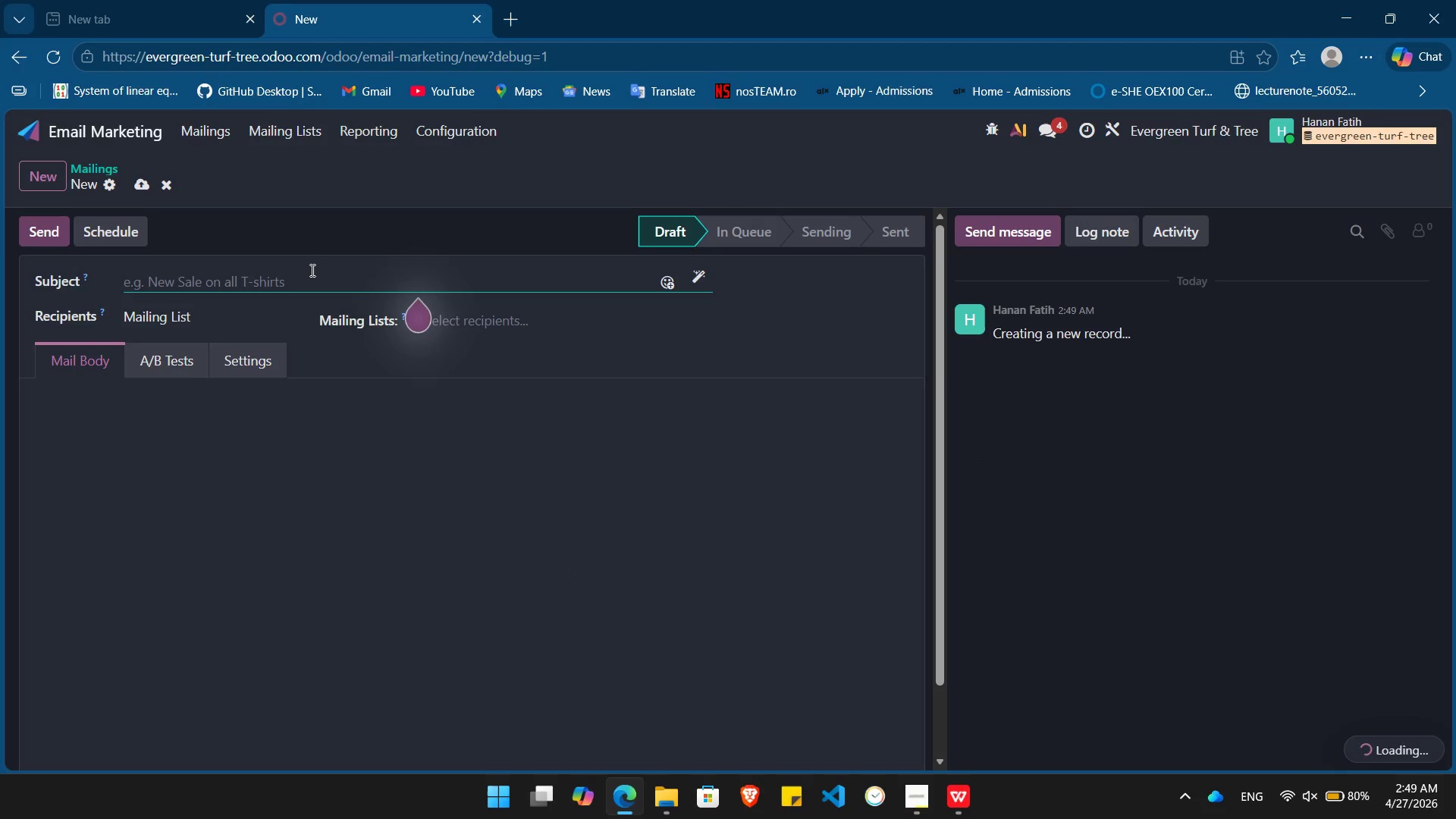 
key(Alt+Tab)